 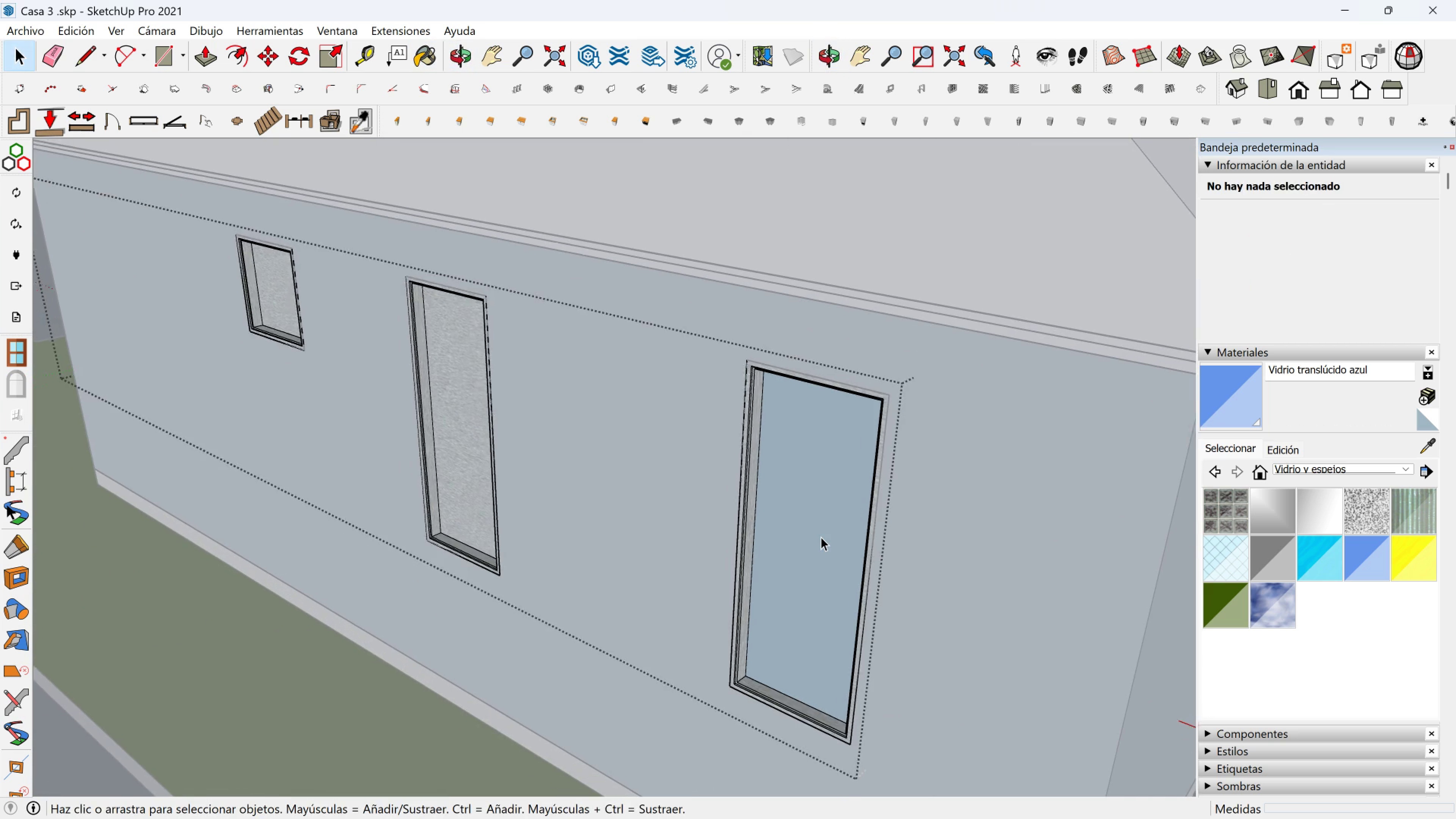 
double_click([821, 537])
 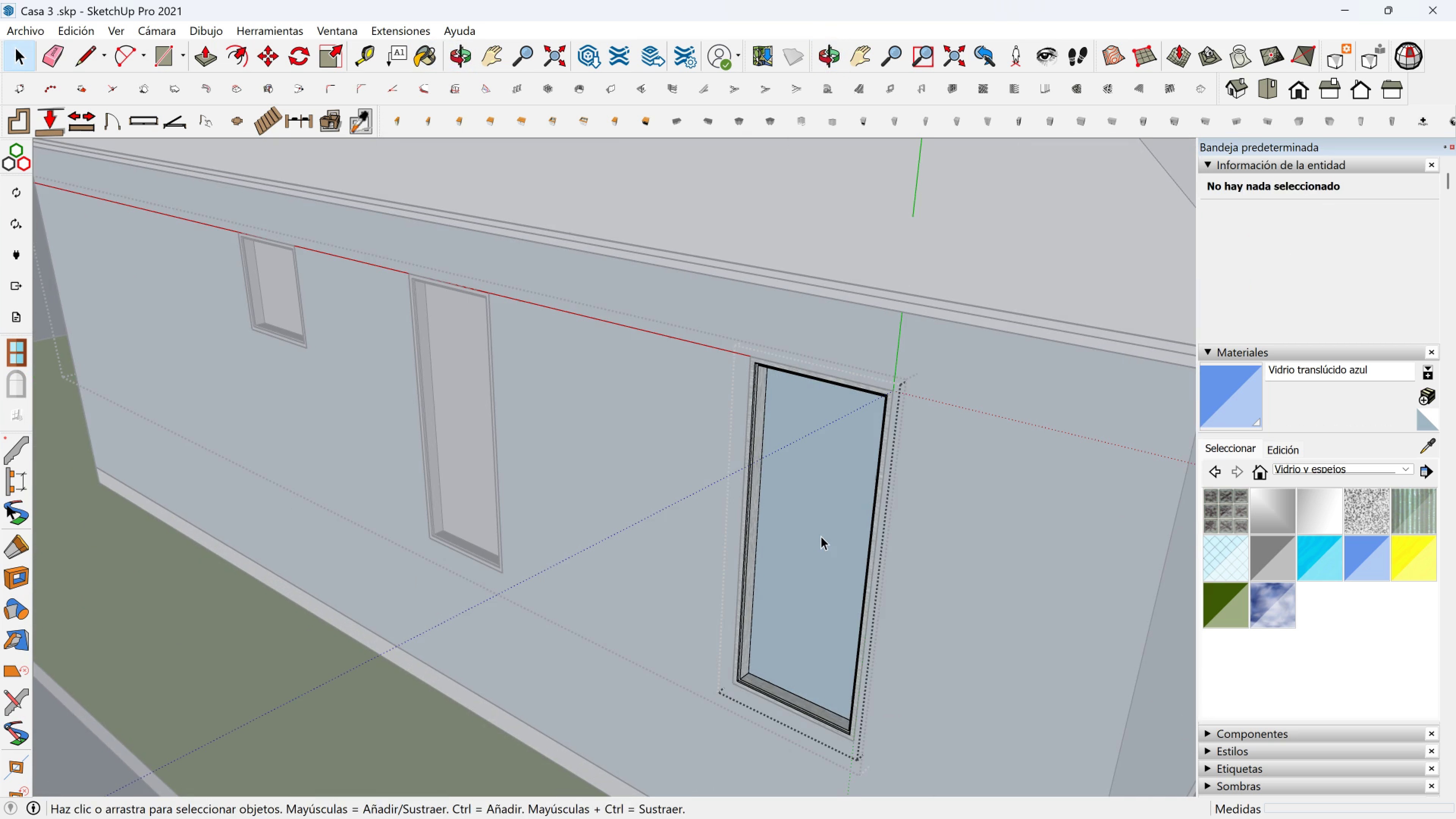 
left_click([821, 536])
 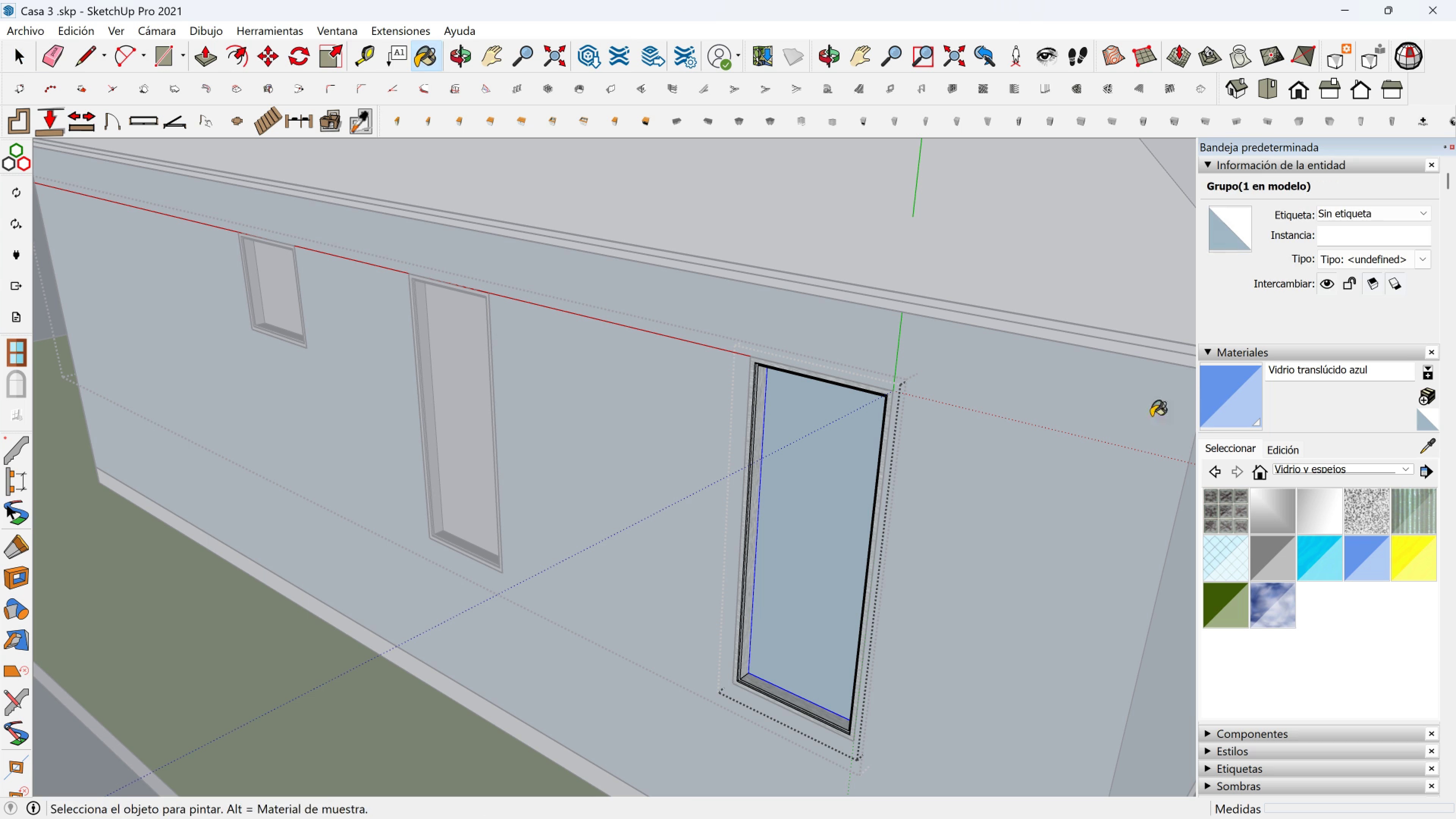 
left_click([809, 485])
 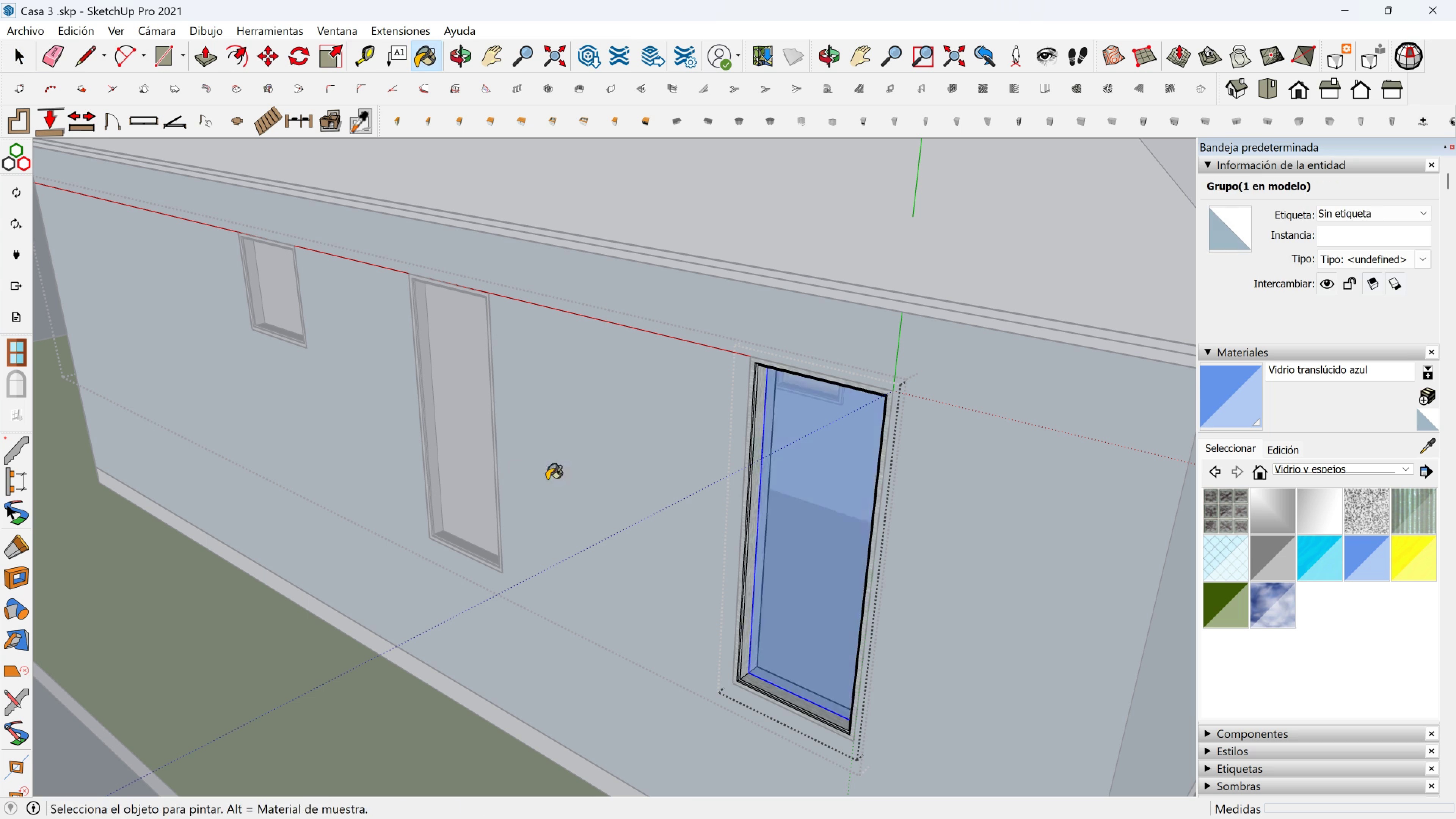 
key(Shift+ShiftLeft)
 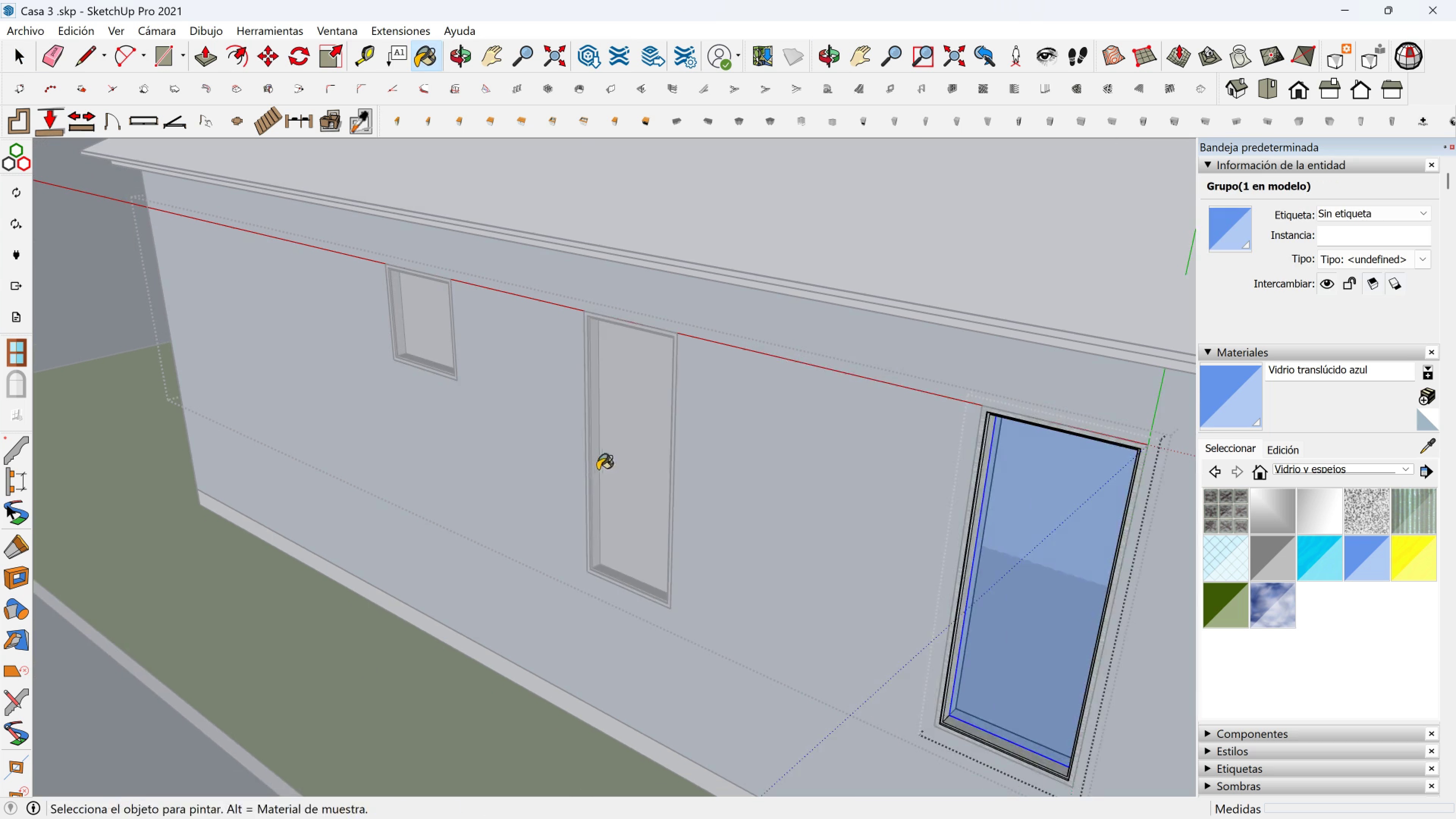 
key(Space)
 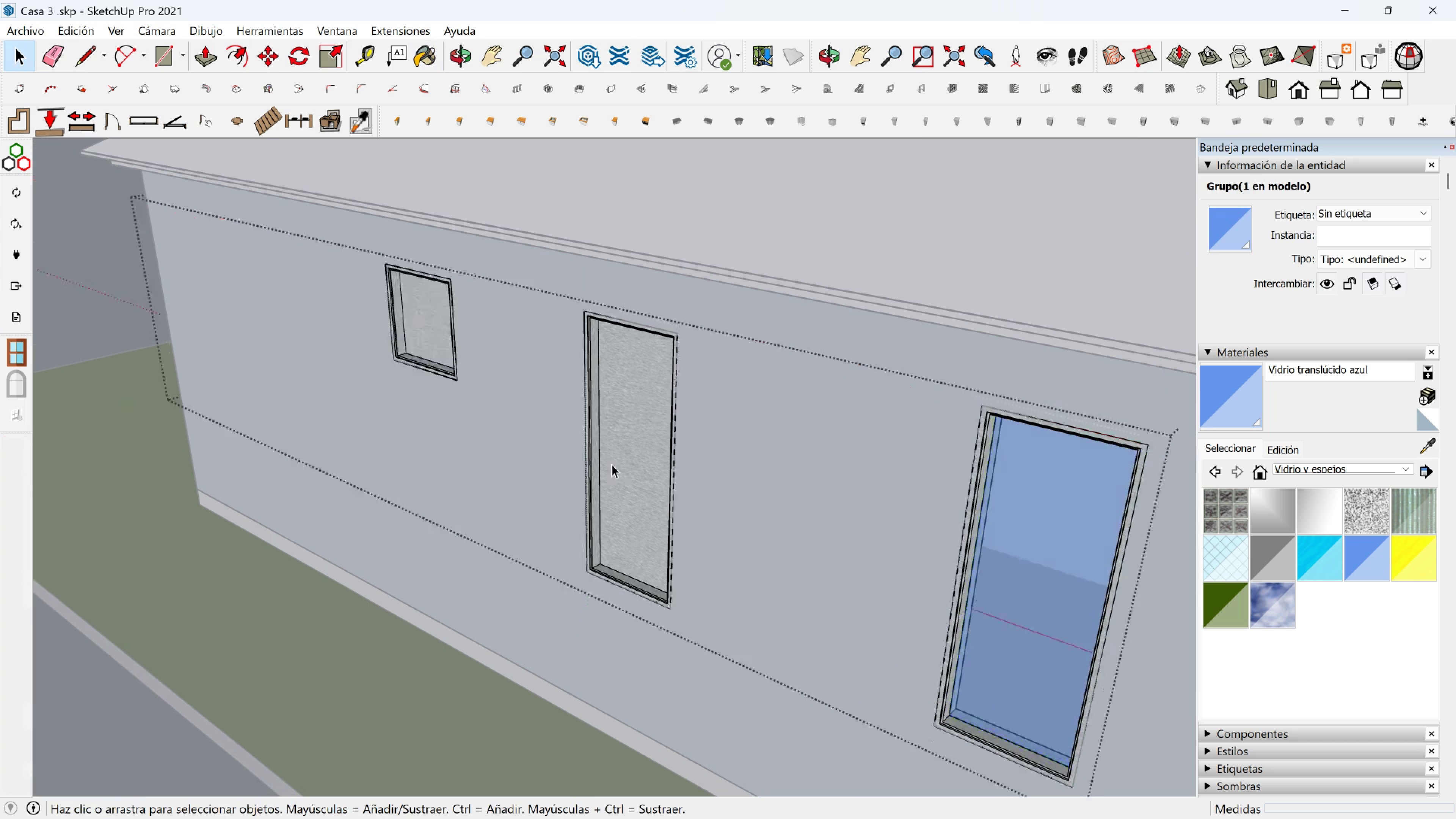 
double_click([612, 464])
 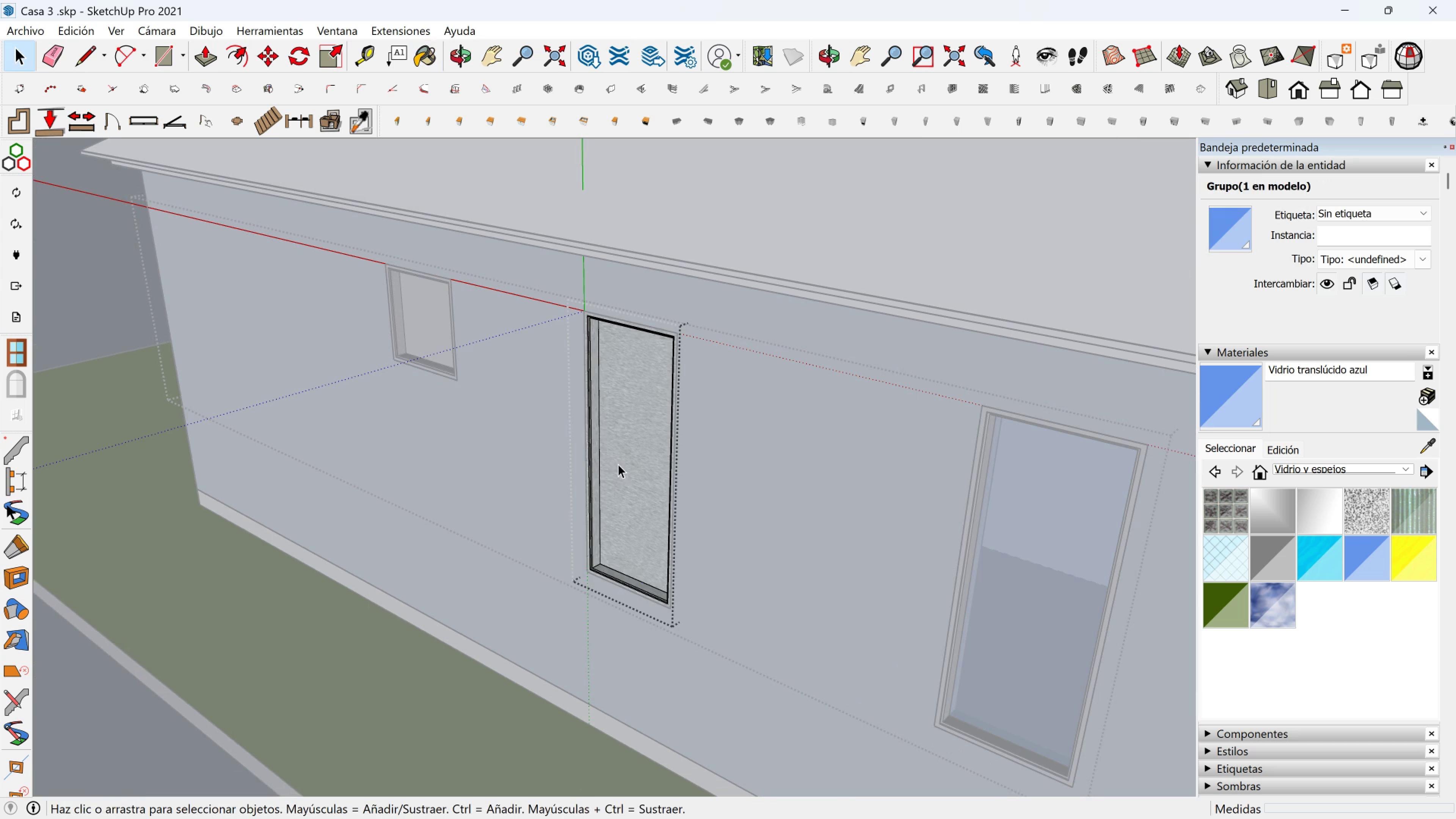 
triple_click([618, 464])
 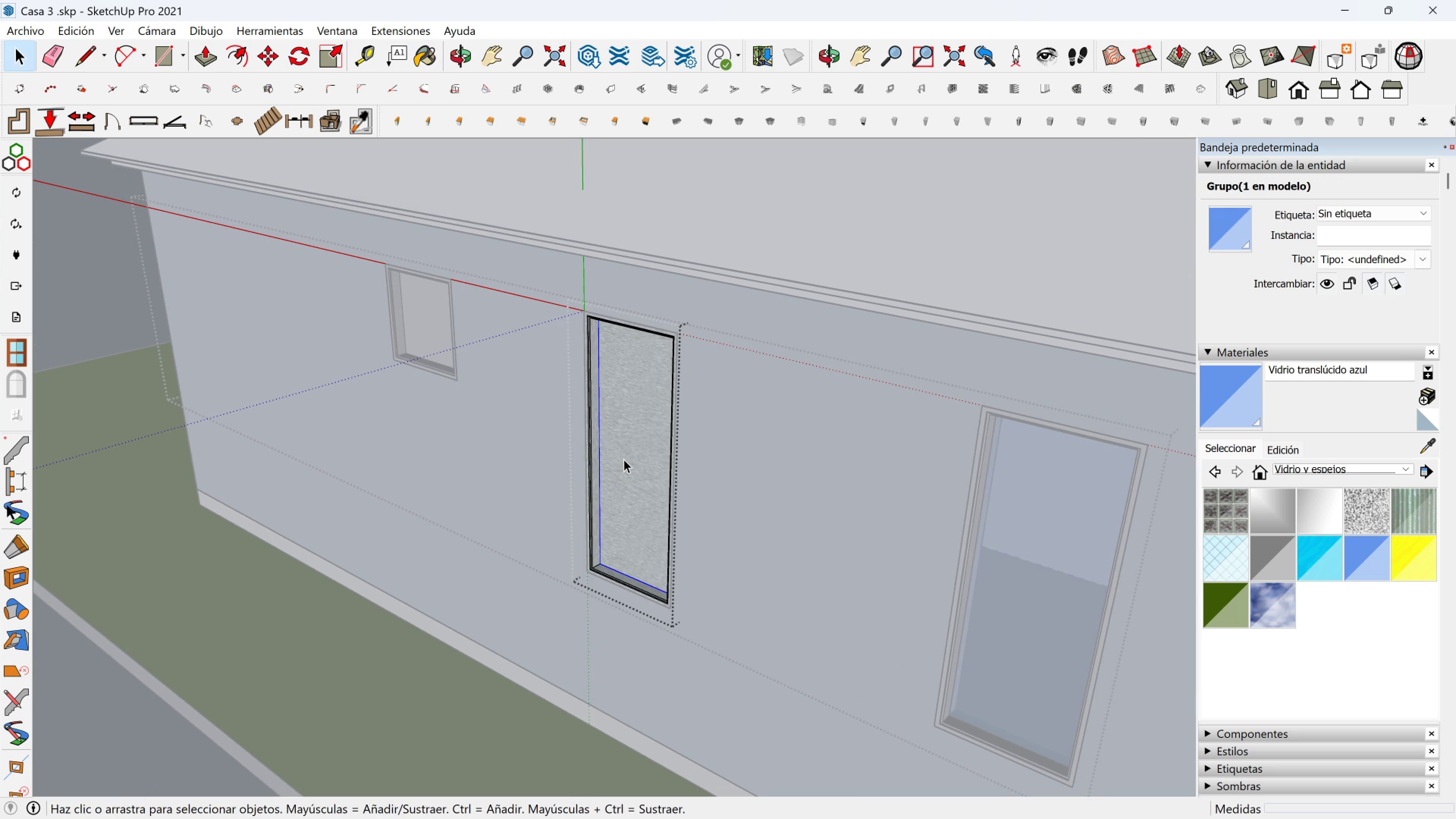 
triple_click([624, 459])
 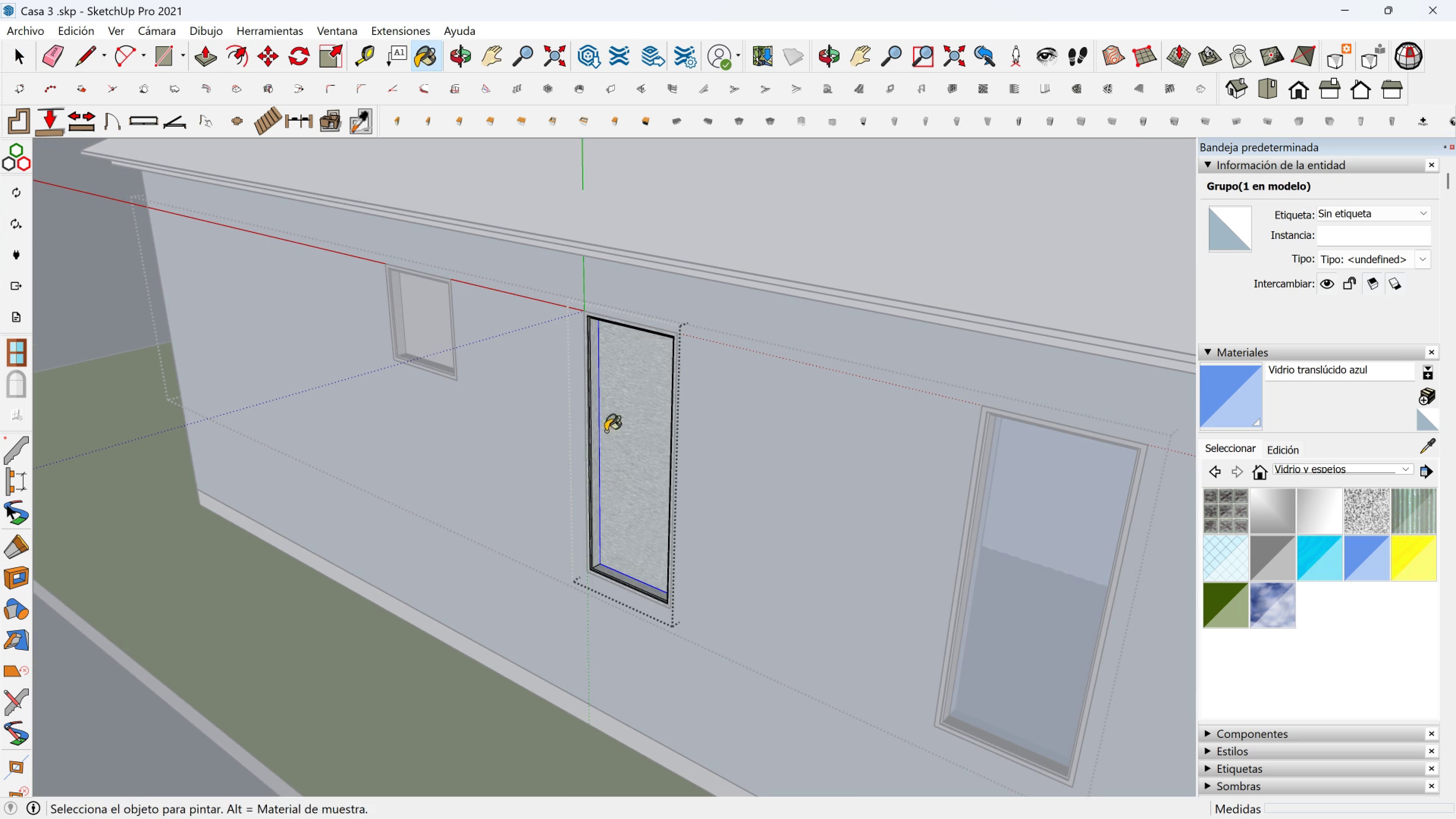 
left_click([623, 428])
 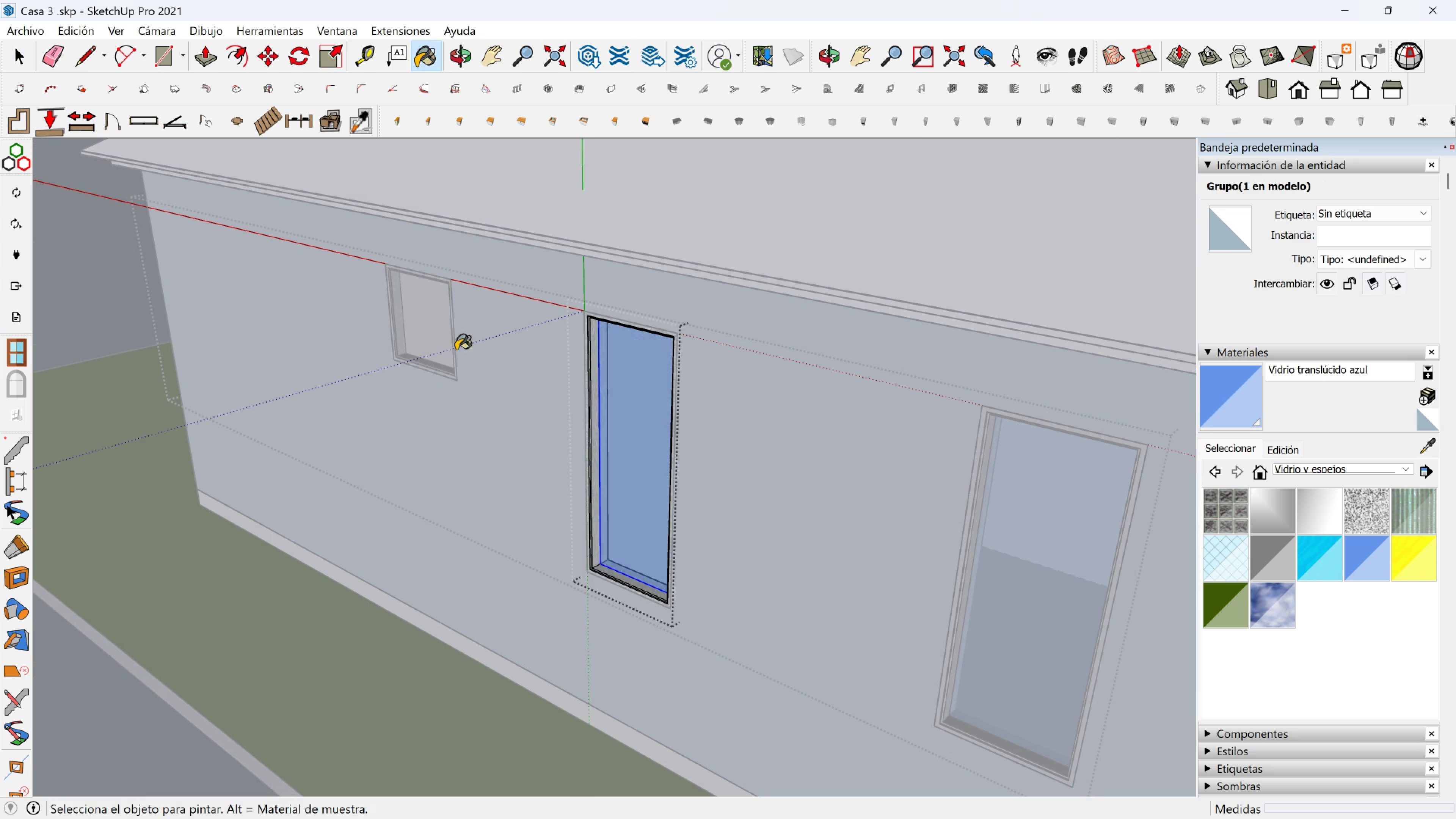 
key(Space)
 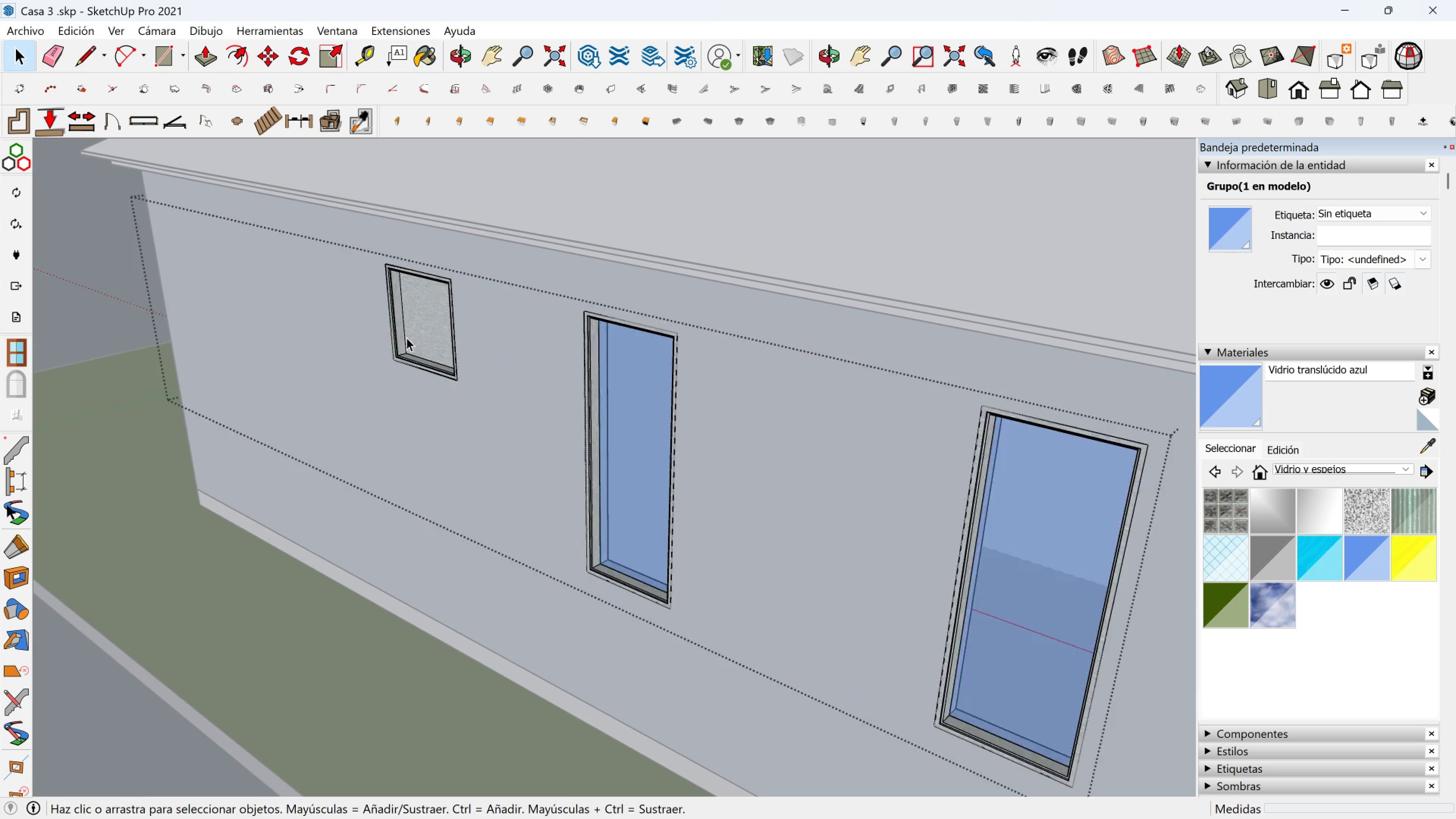 
double_click([406, 337])
 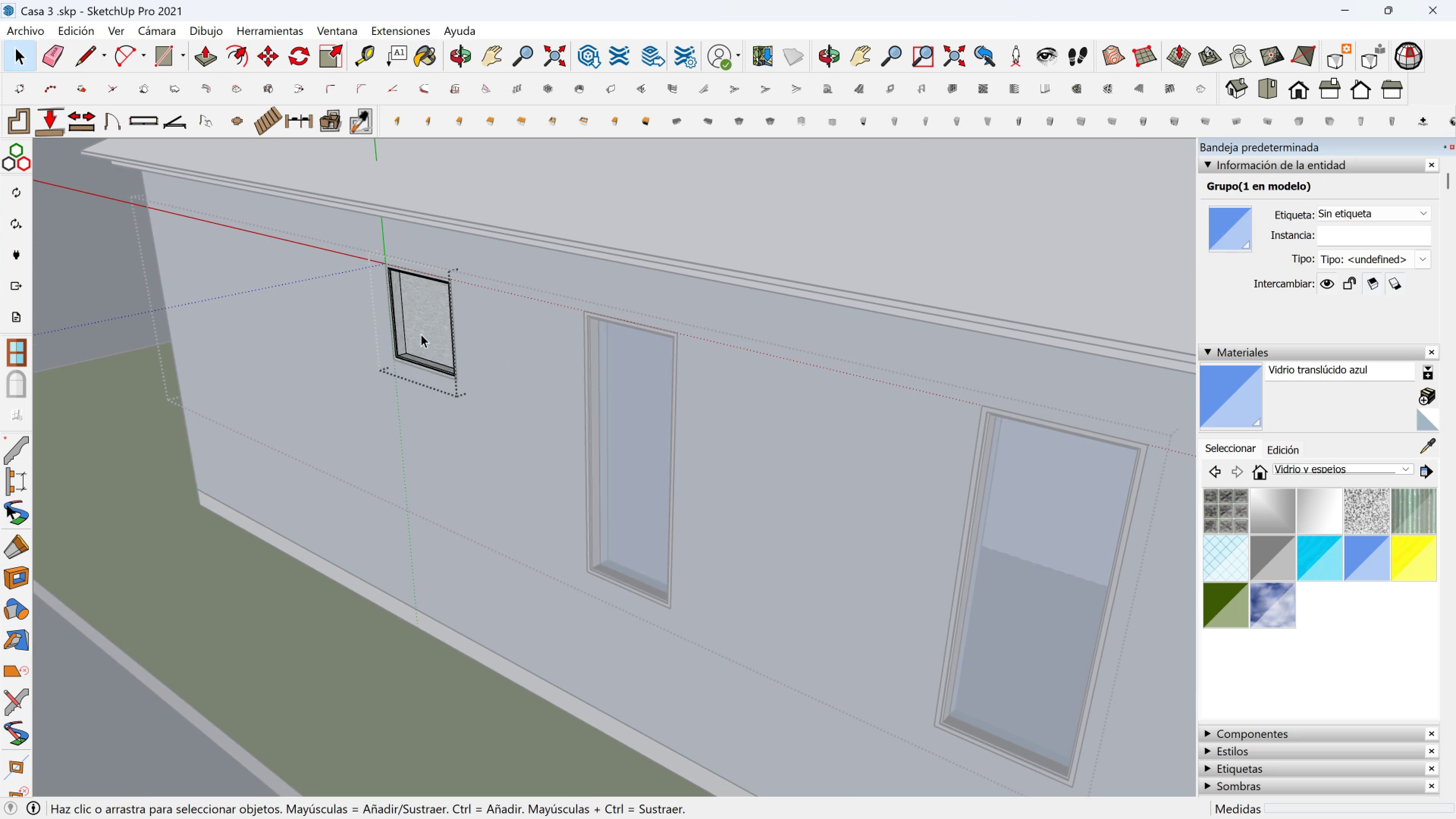 
triple_click([421, 334])
 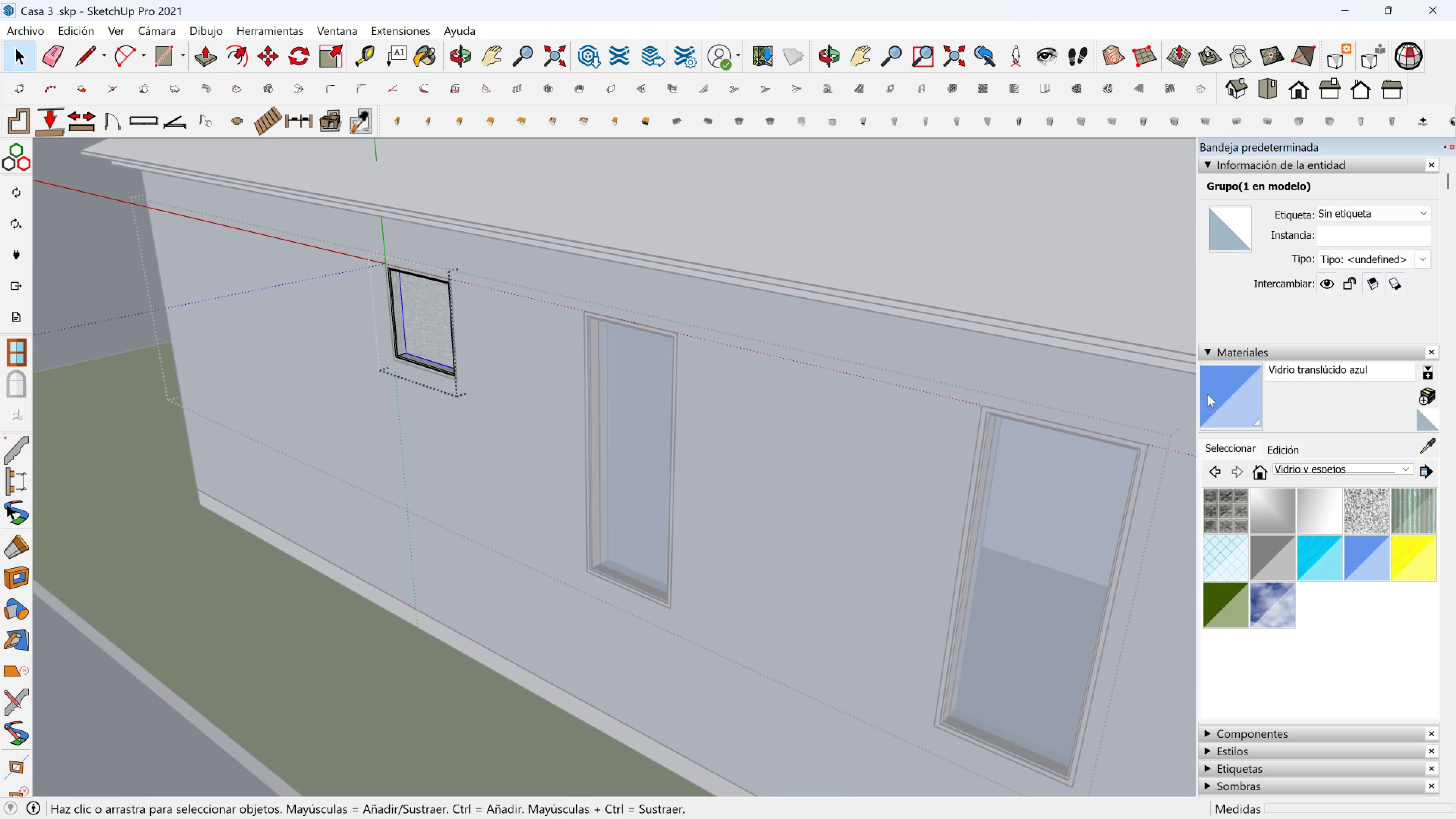 
left_click([1229, 394])
 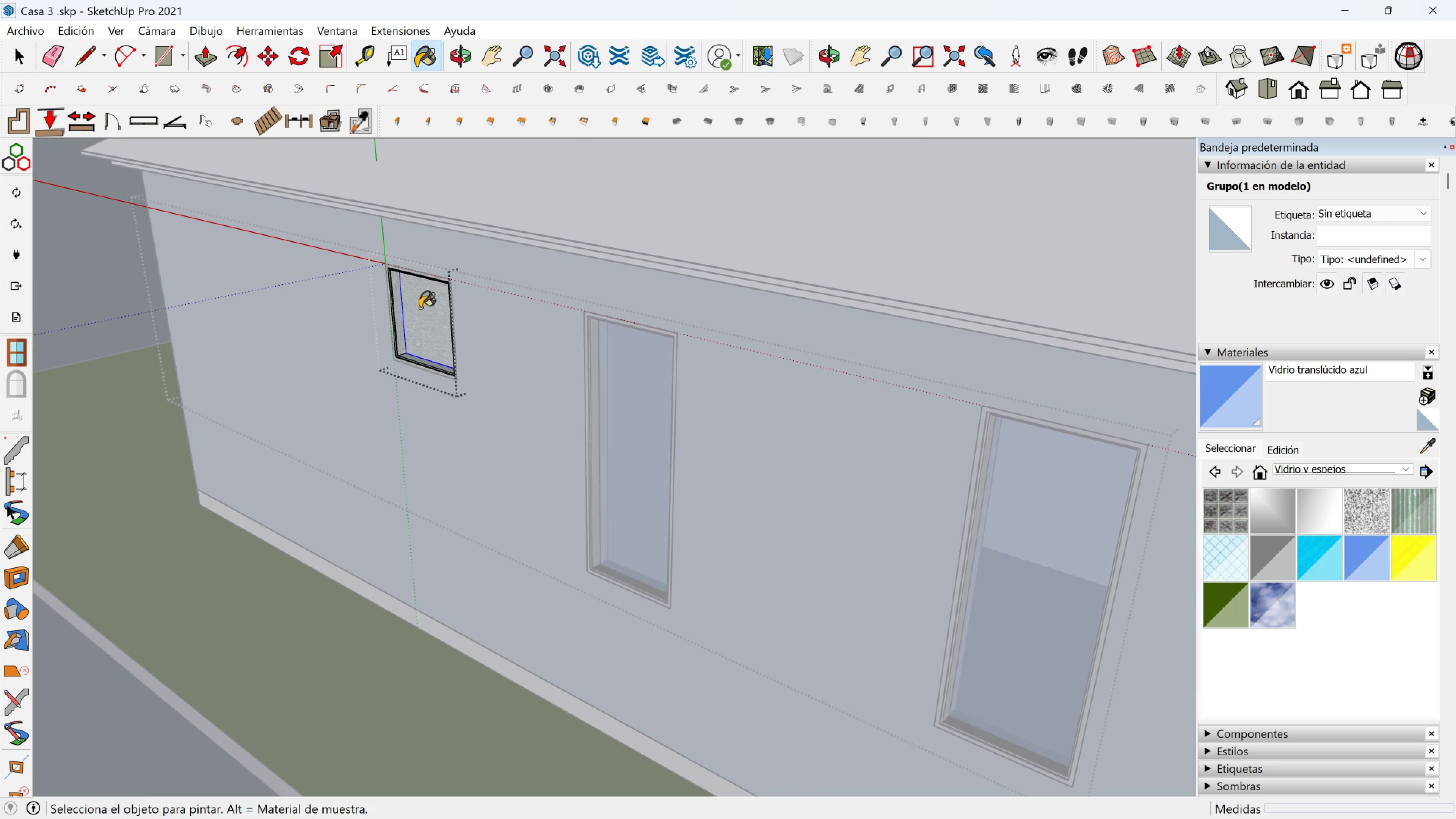 
left_click([423, 309])
 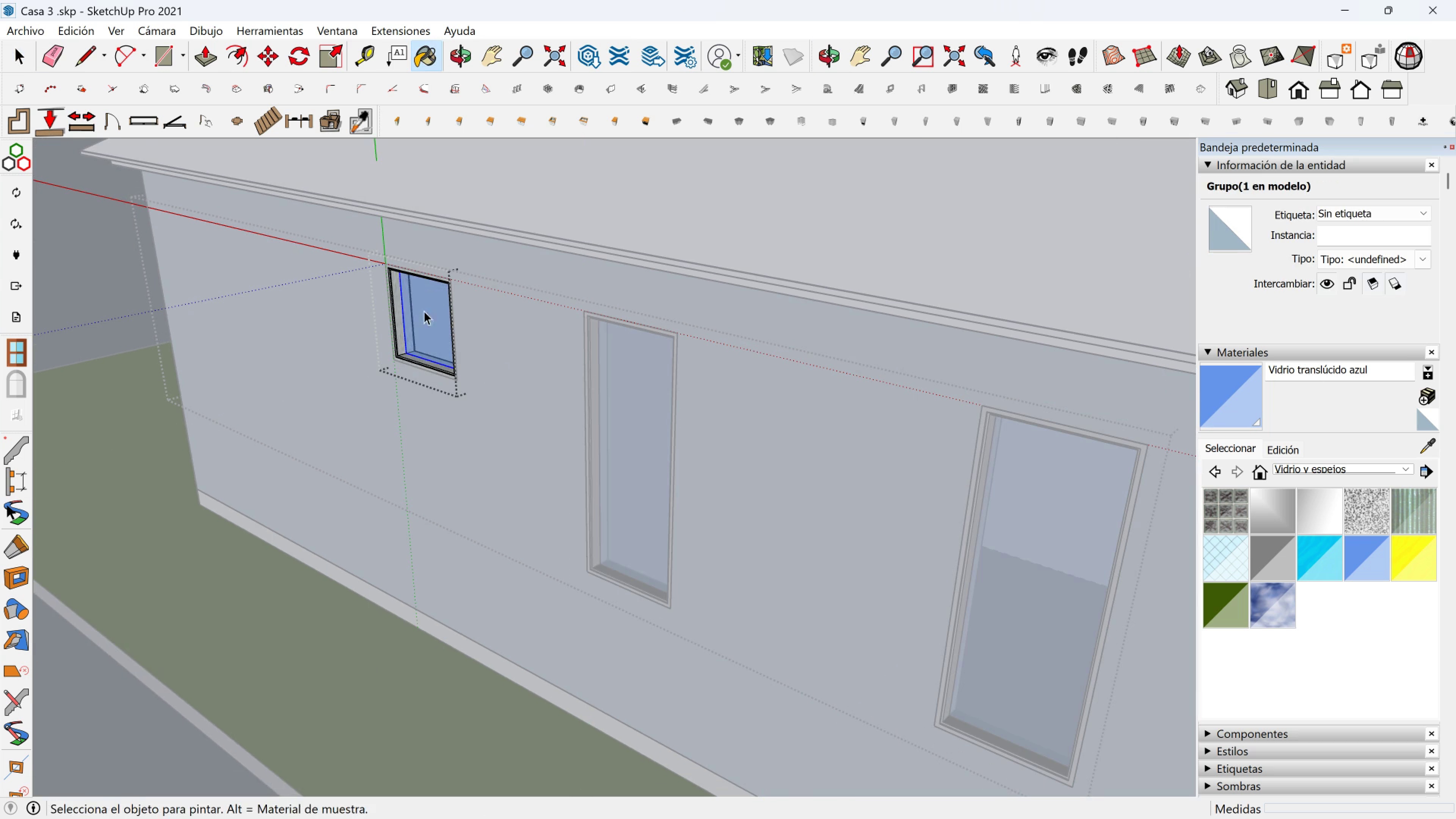 
key(Space)
 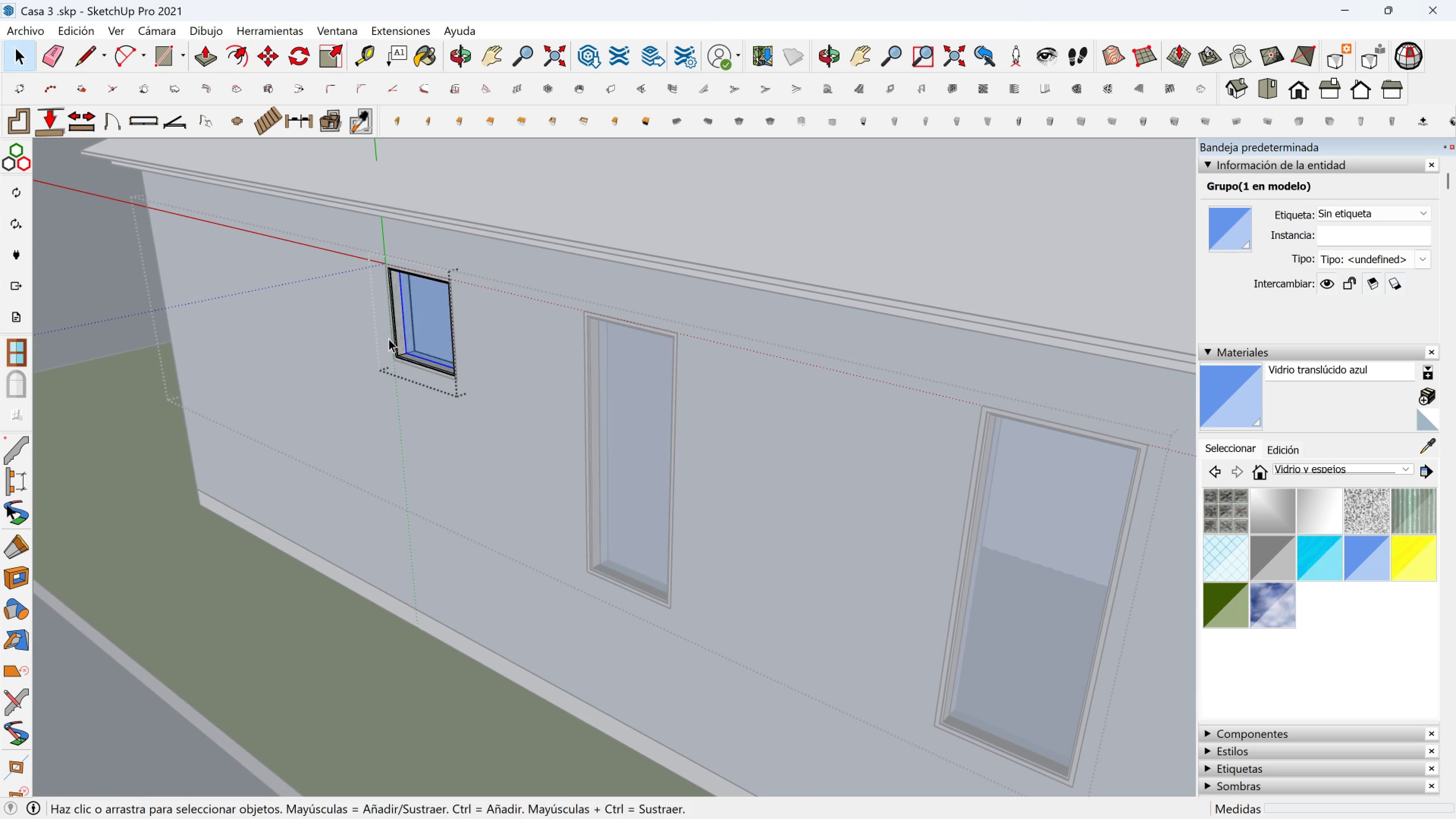 
scroll: coordinate [351, 362], scroll_direction: down, amount: 1.0
 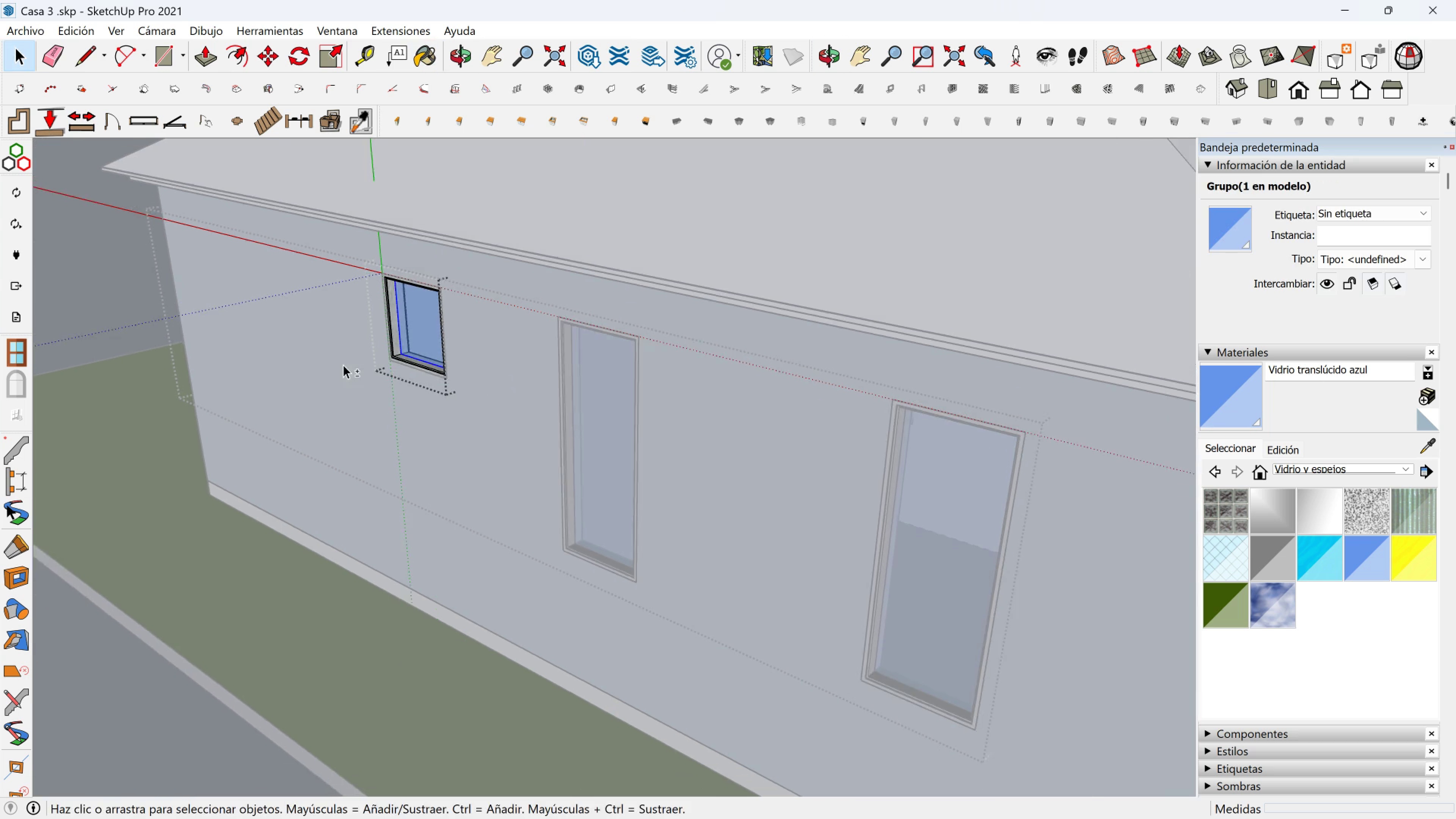 
key(Shift+ShiftLeft)
 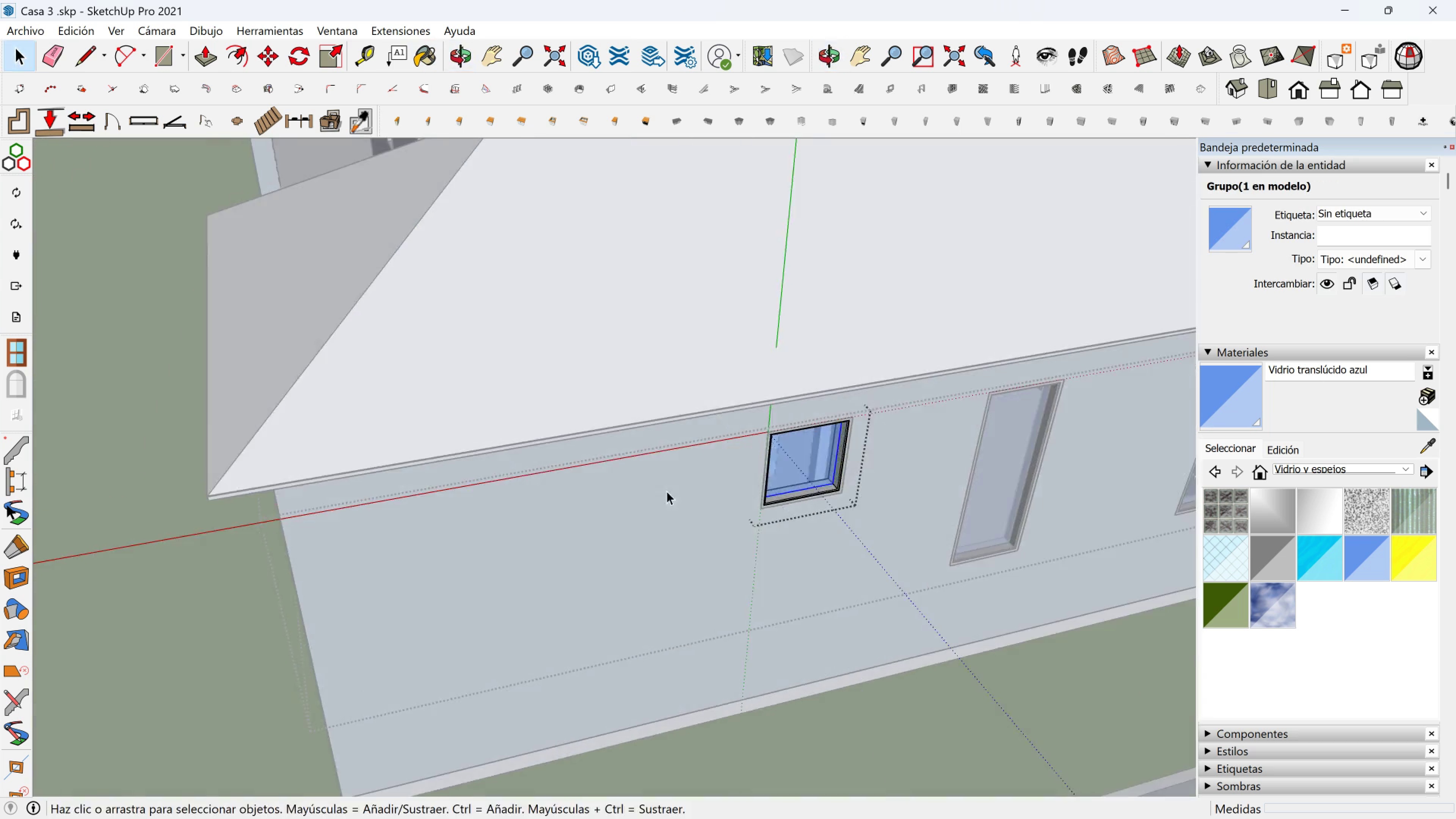 
key(Shift+ShiftLeft)
 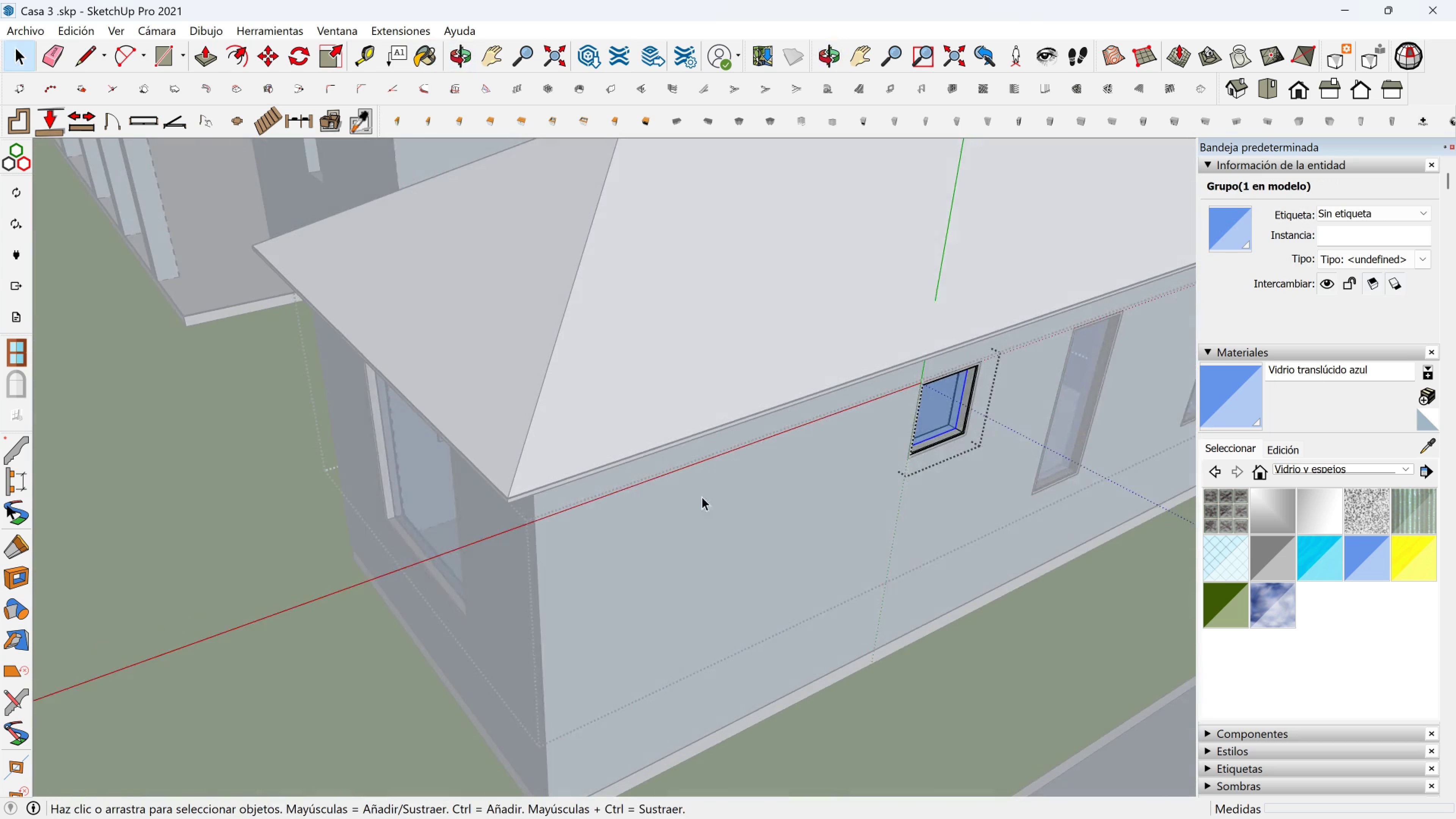 
key(Escape)
 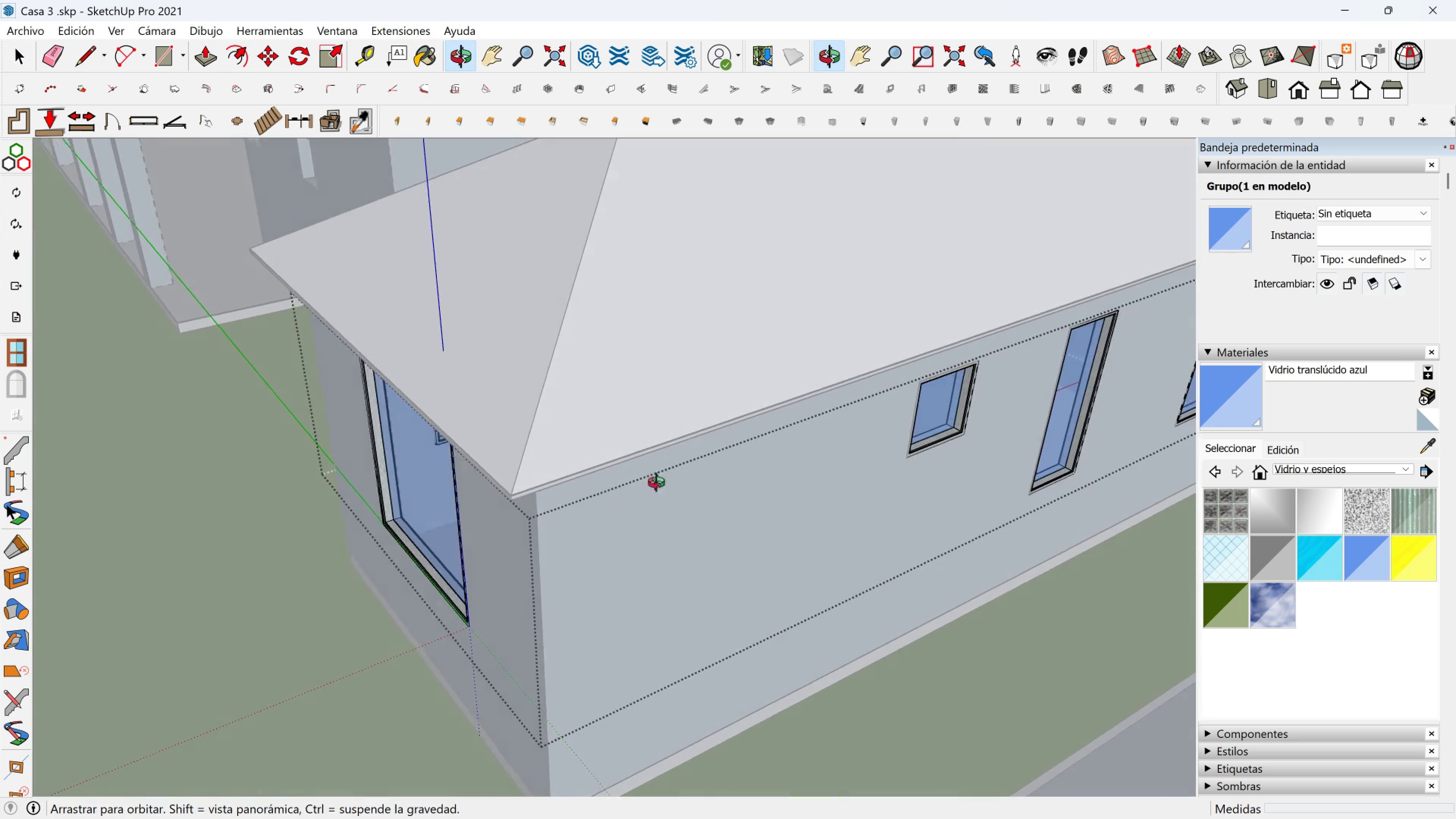 
scroll: coordinate [757, 463], scroll_direction: down, amount: 1.0
 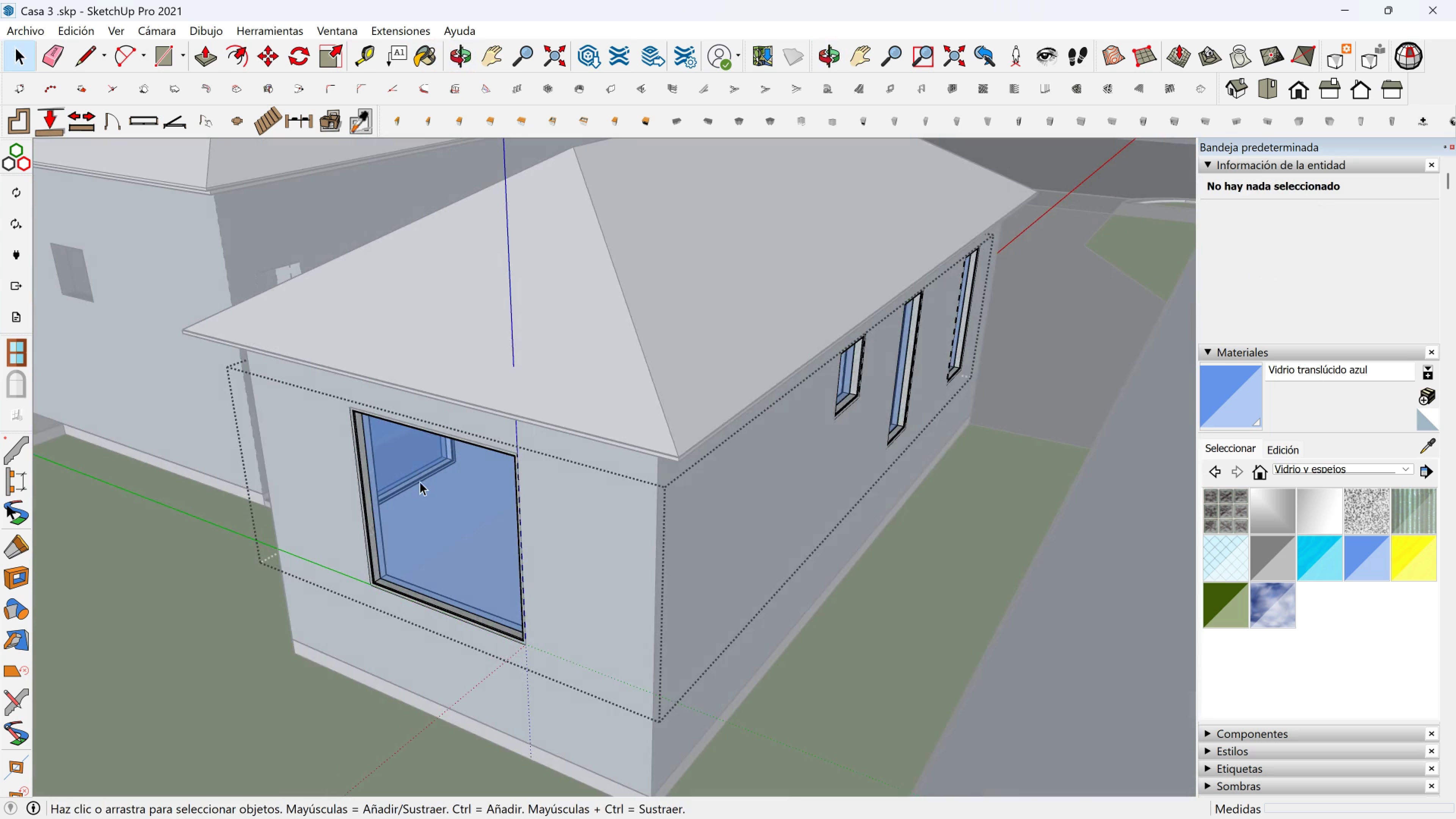 
key(Escape)
 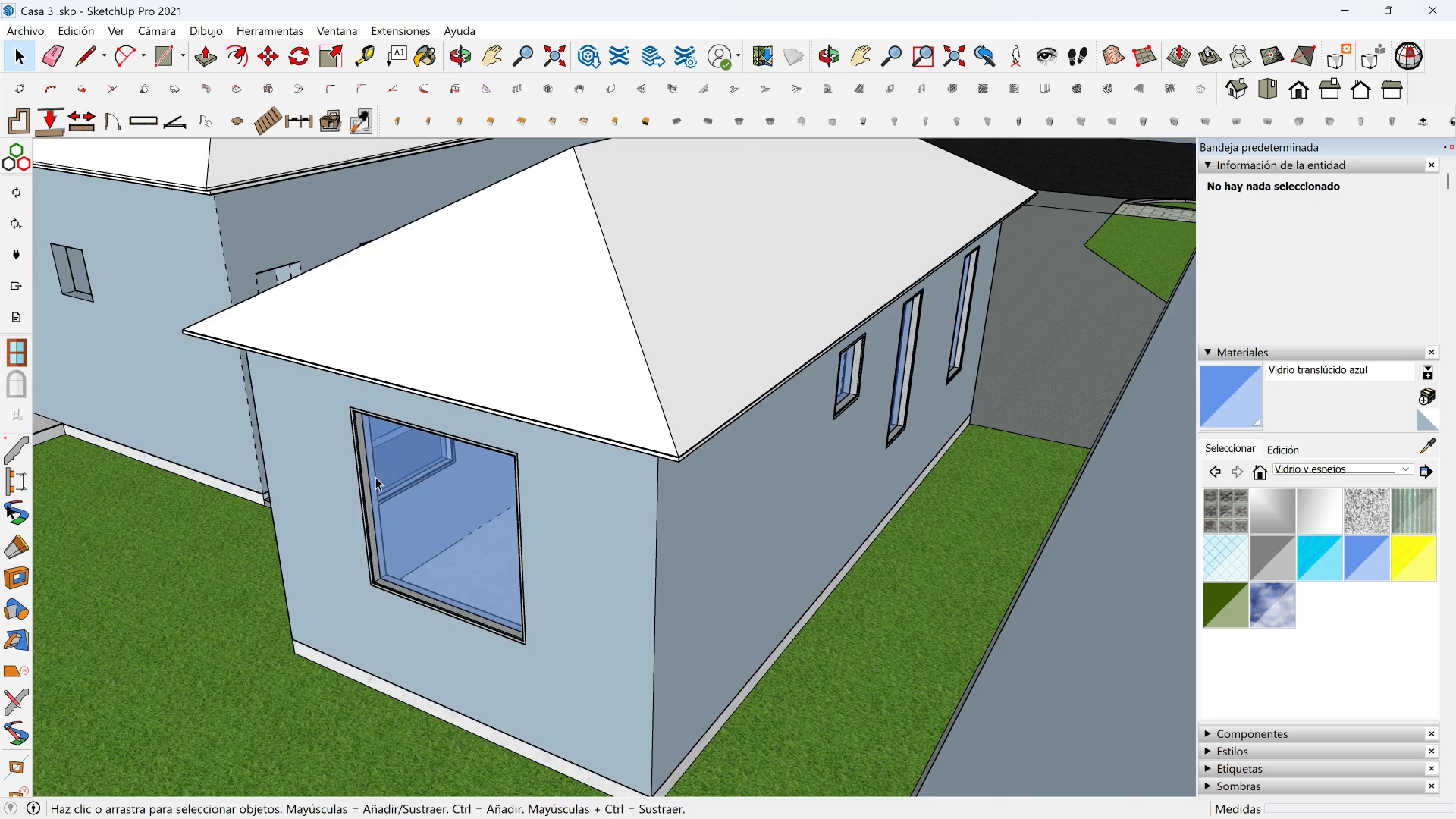 
key(Shift+ShiftLeft)